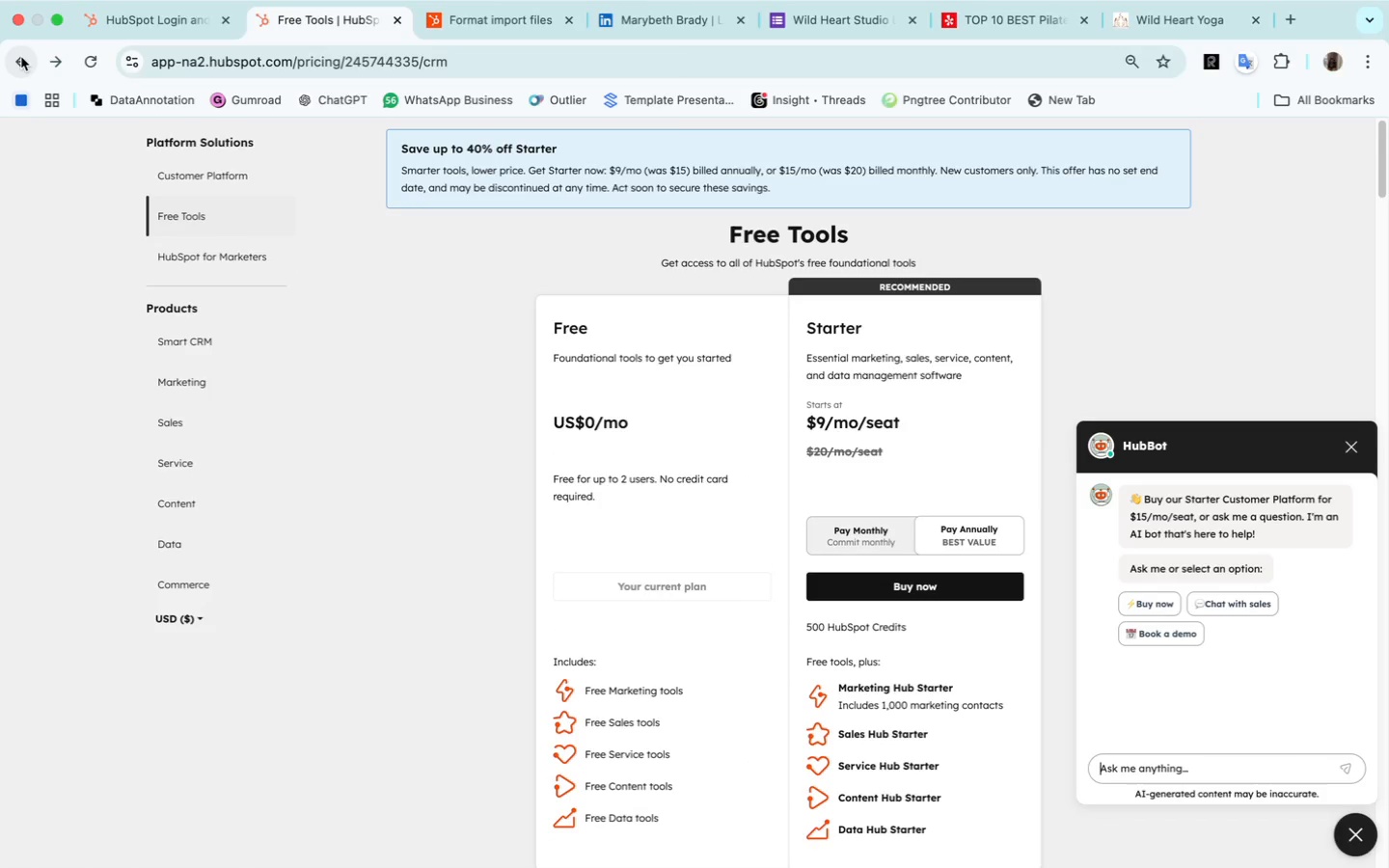 
left_click([21, 57])
 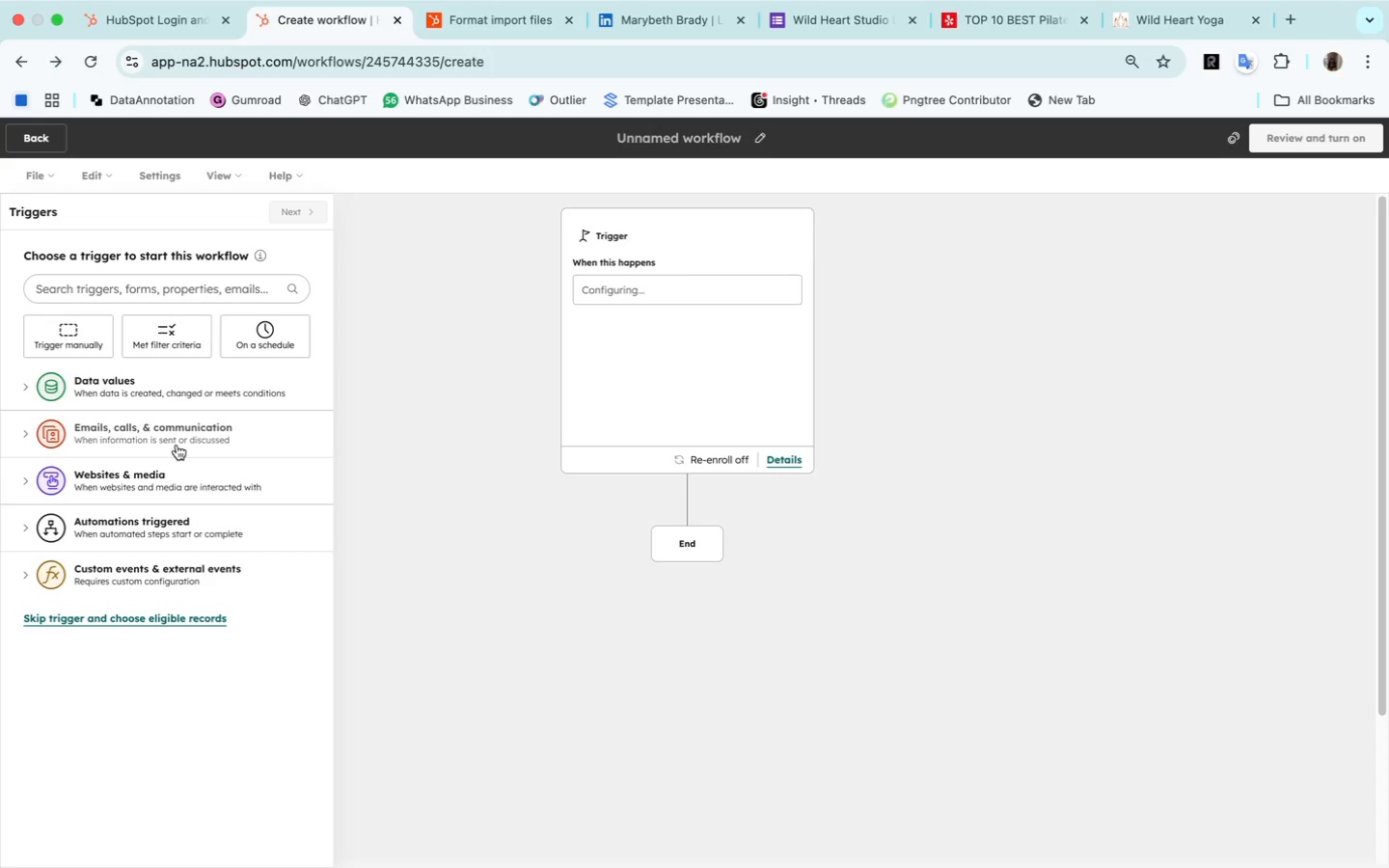 
wait(32.67)
 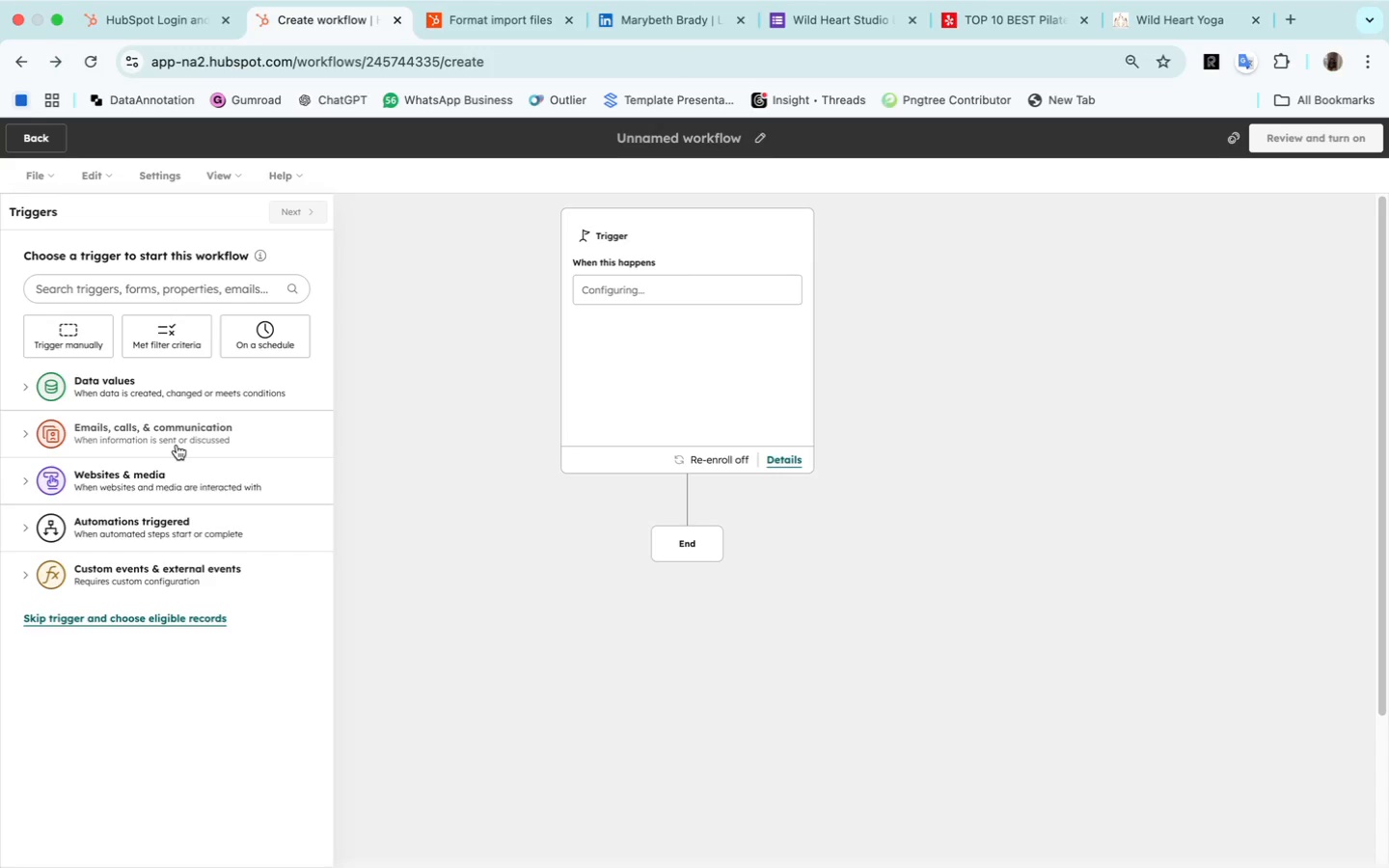 
left_click([221, 296])
 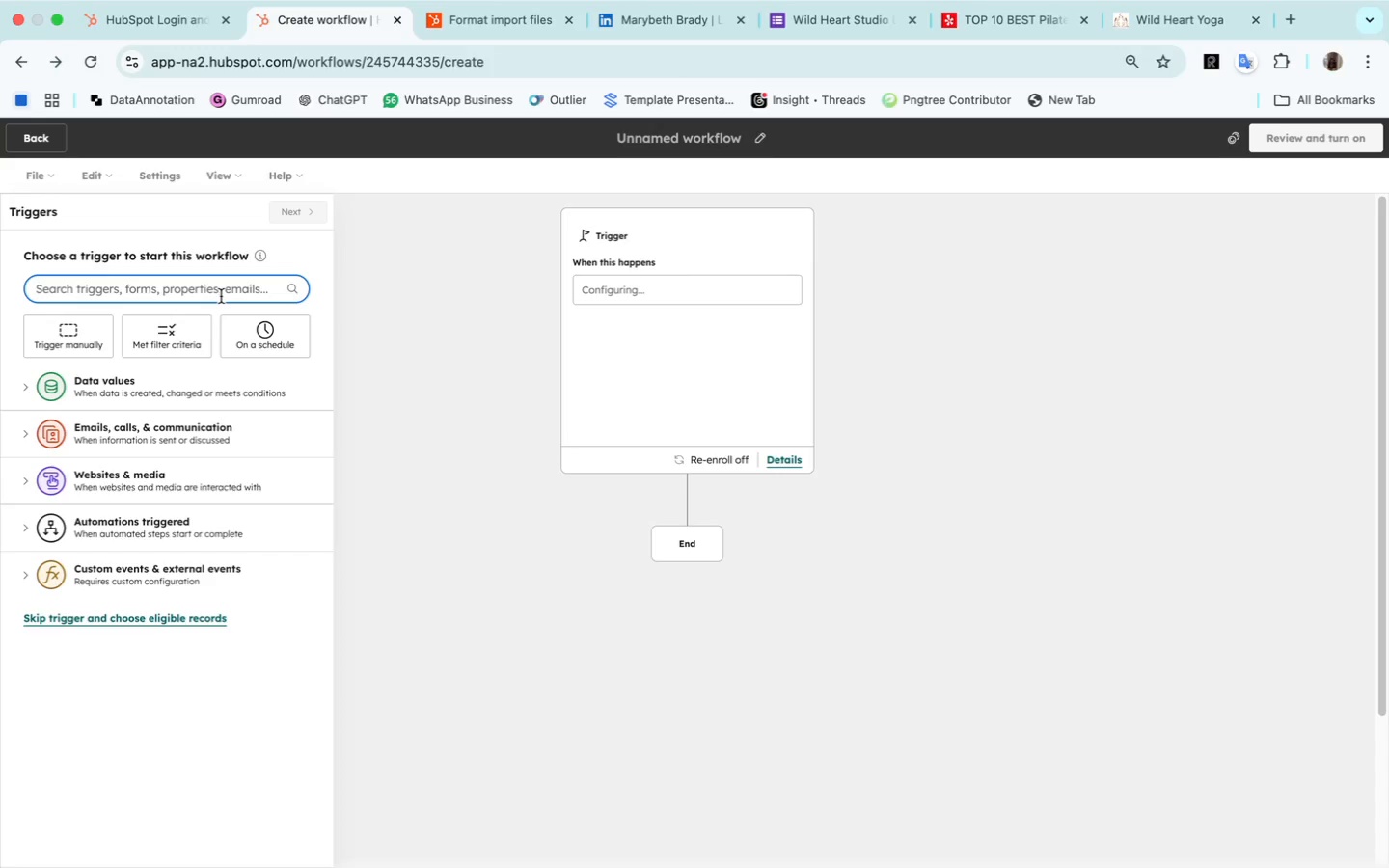 
key(C)
 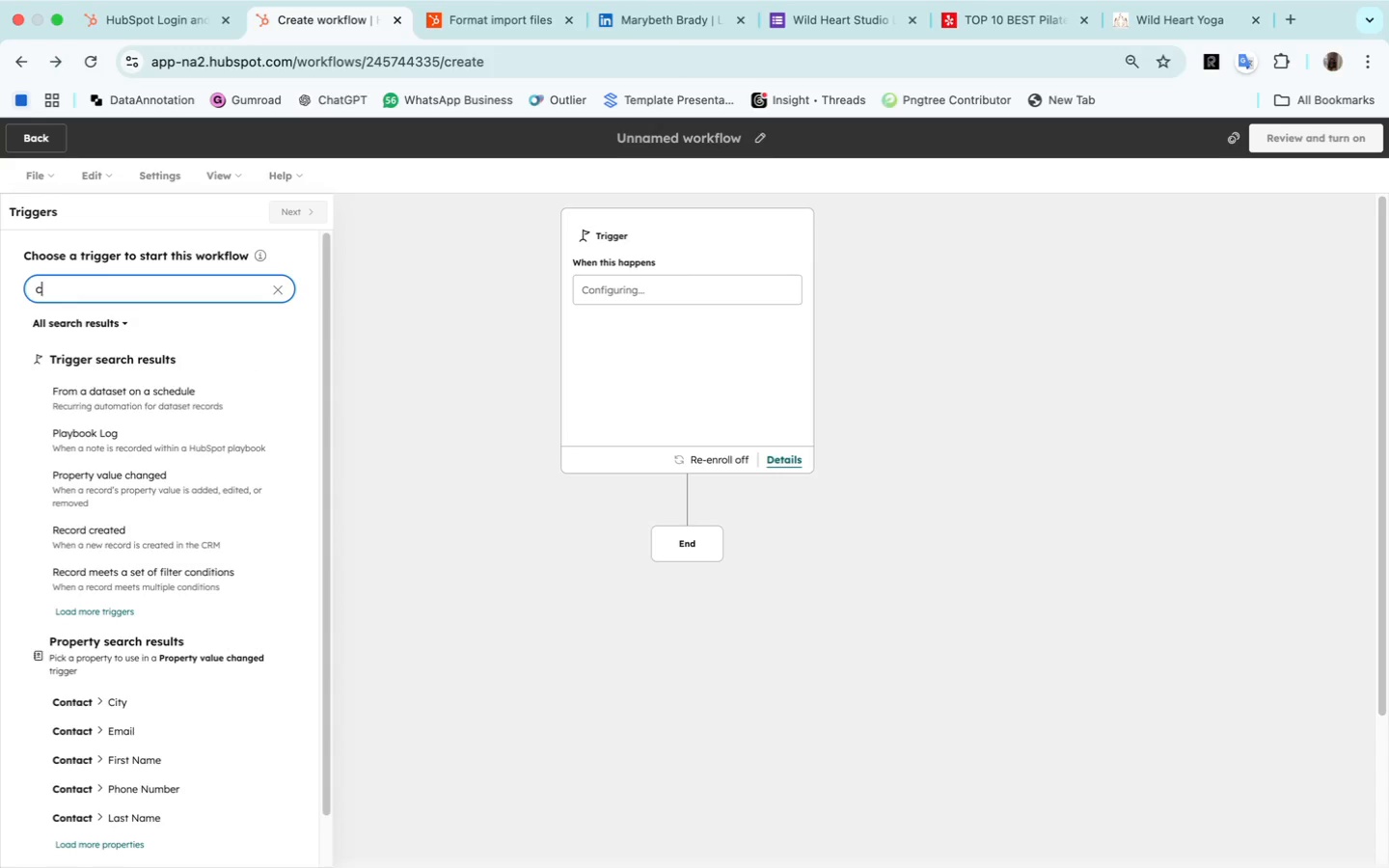 
wait(9.26)
 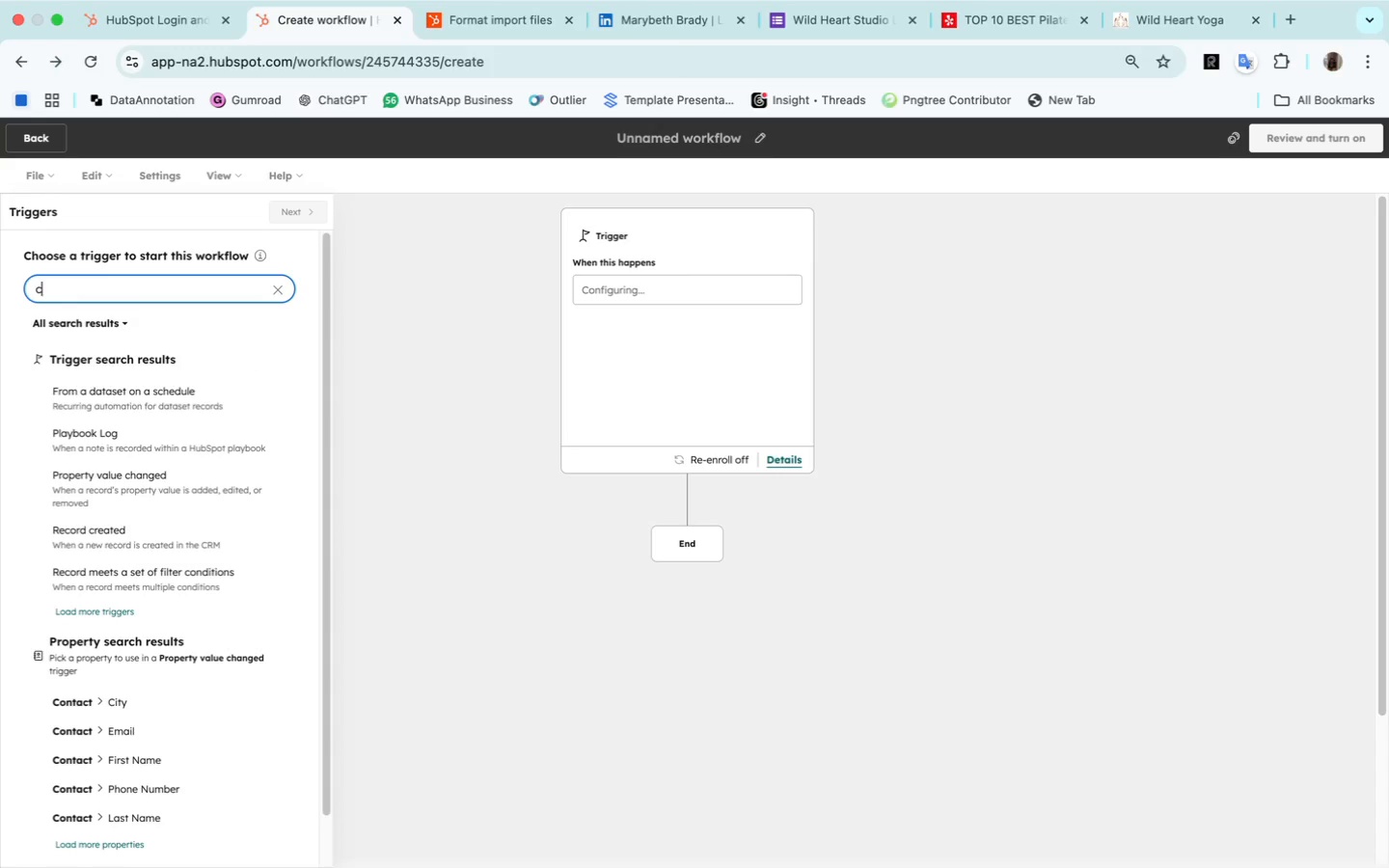 
scroll: coordinate [212, 754], scroll_direction: down, amount: 5.0
 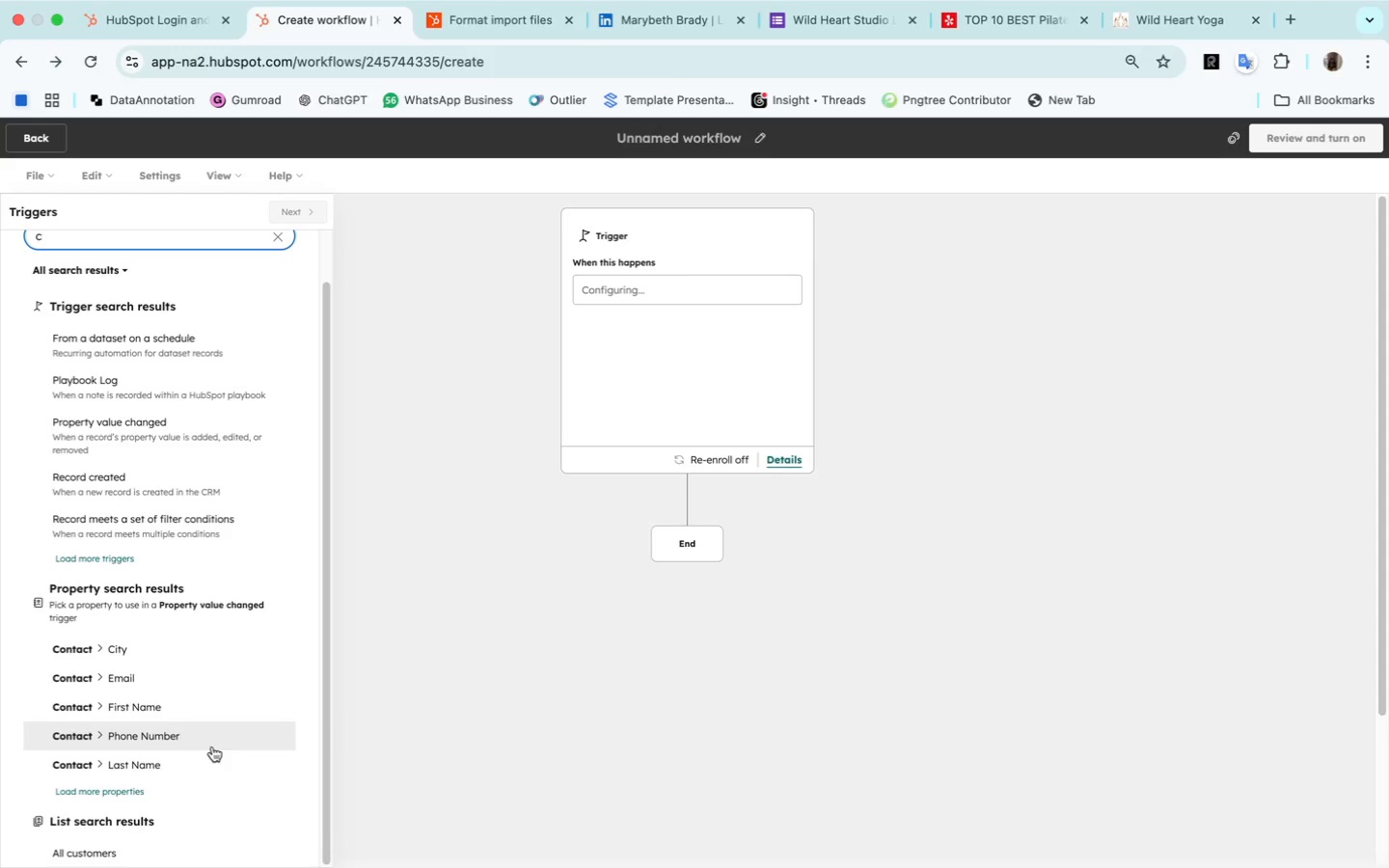 
left_click([414, 386])
 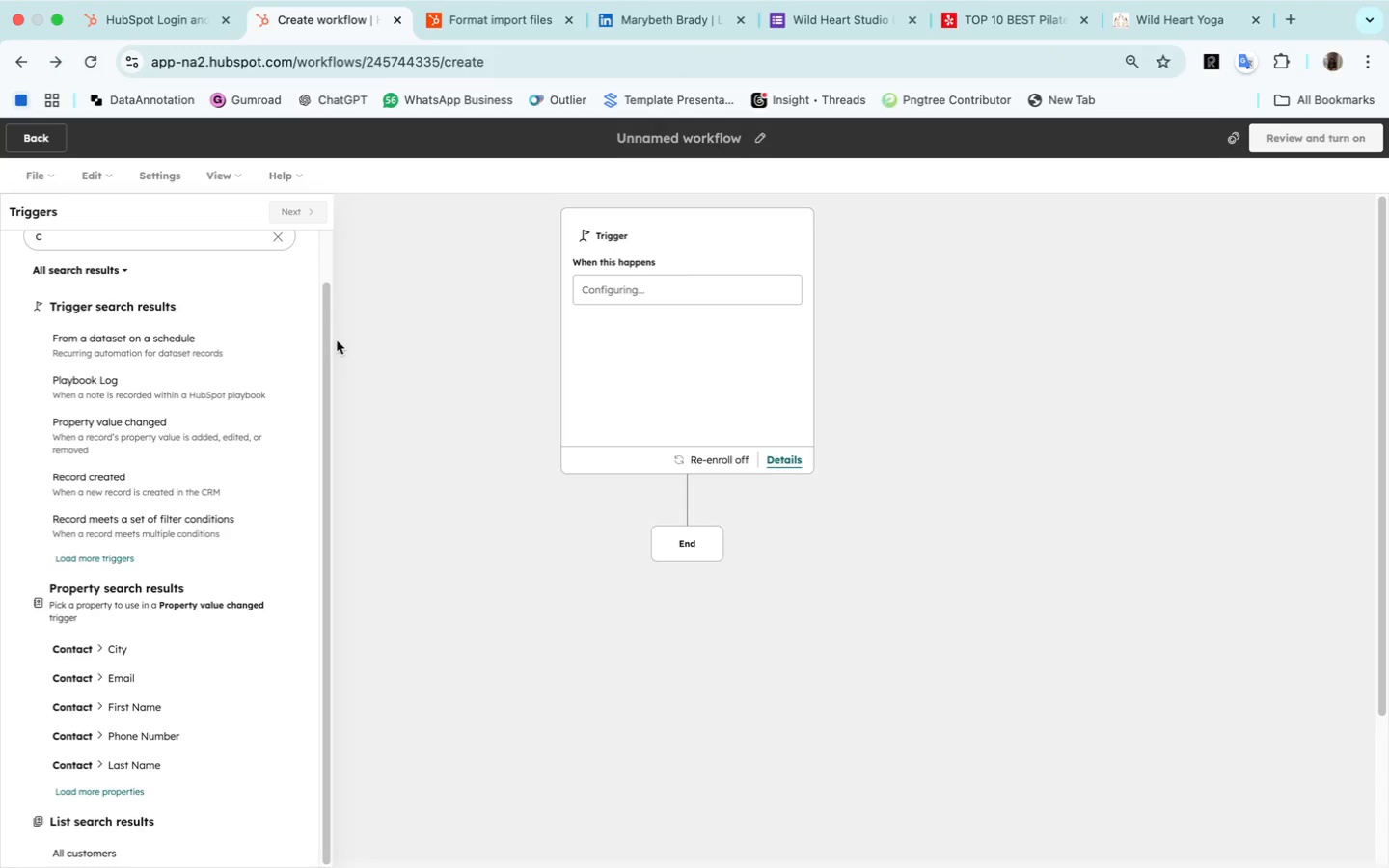 
scroll: coordinate [337, 340], scroll_direction: up, amount: 22.0
 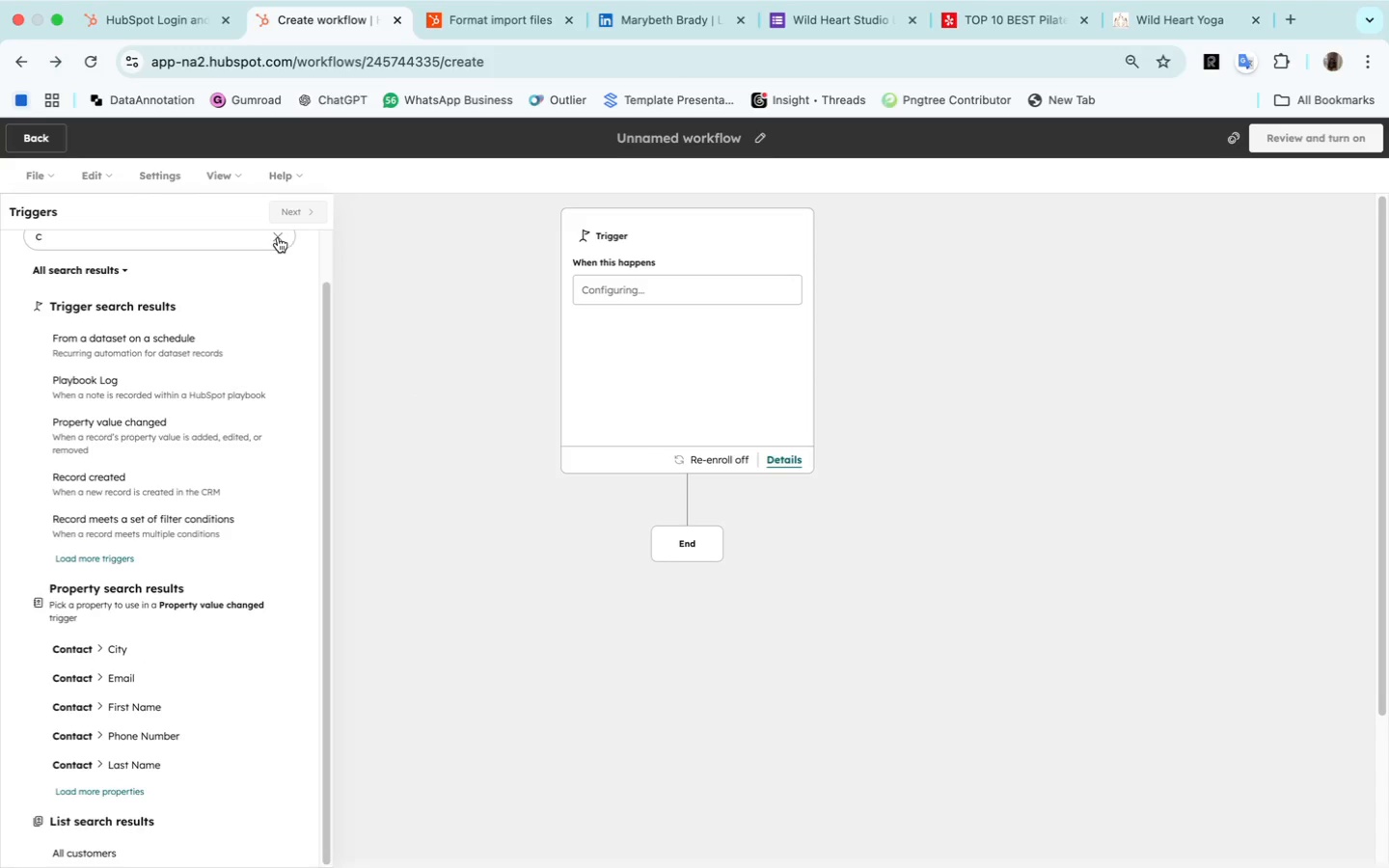 
left_click([278, 237])
 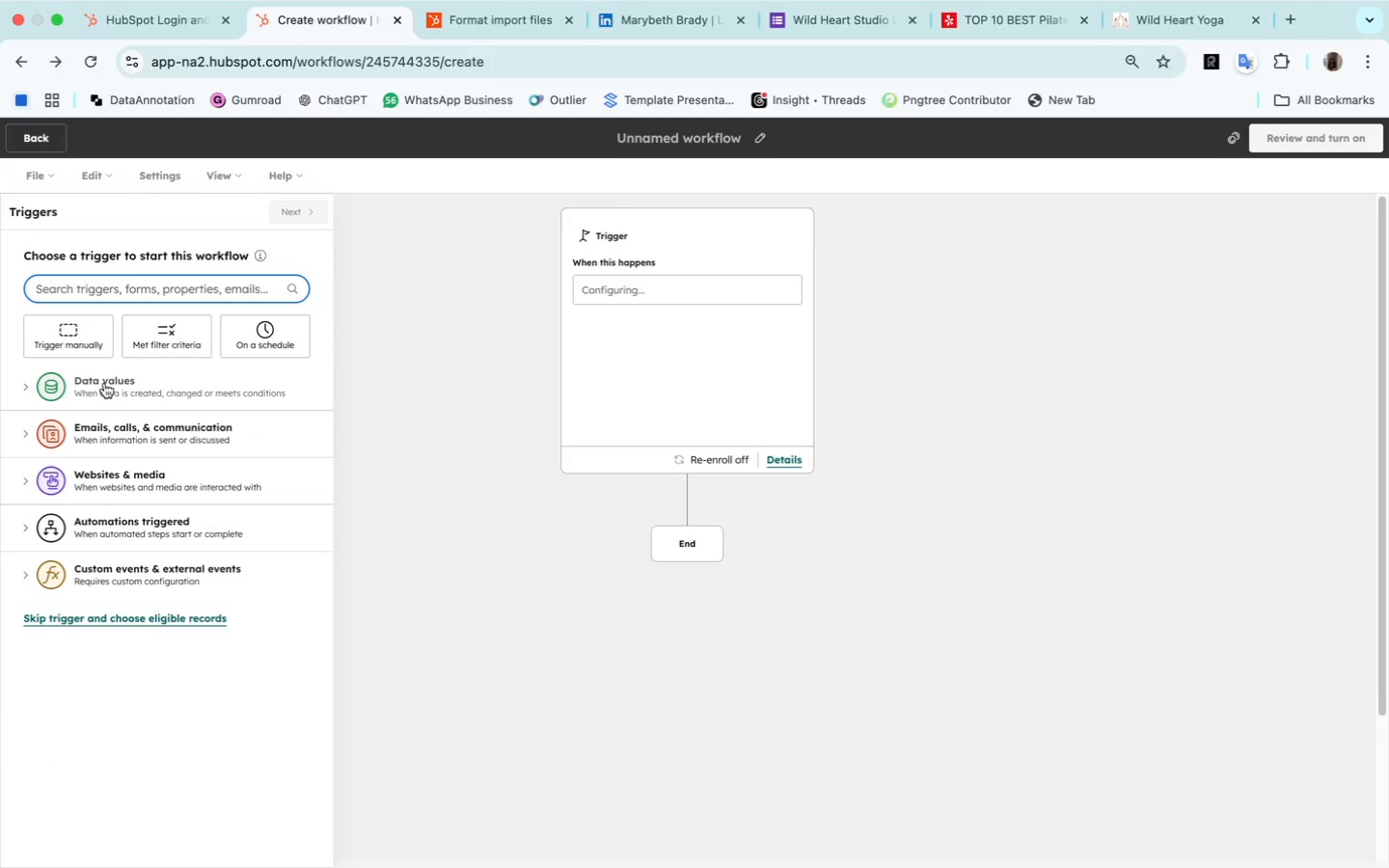 
left_click([104, 383])
 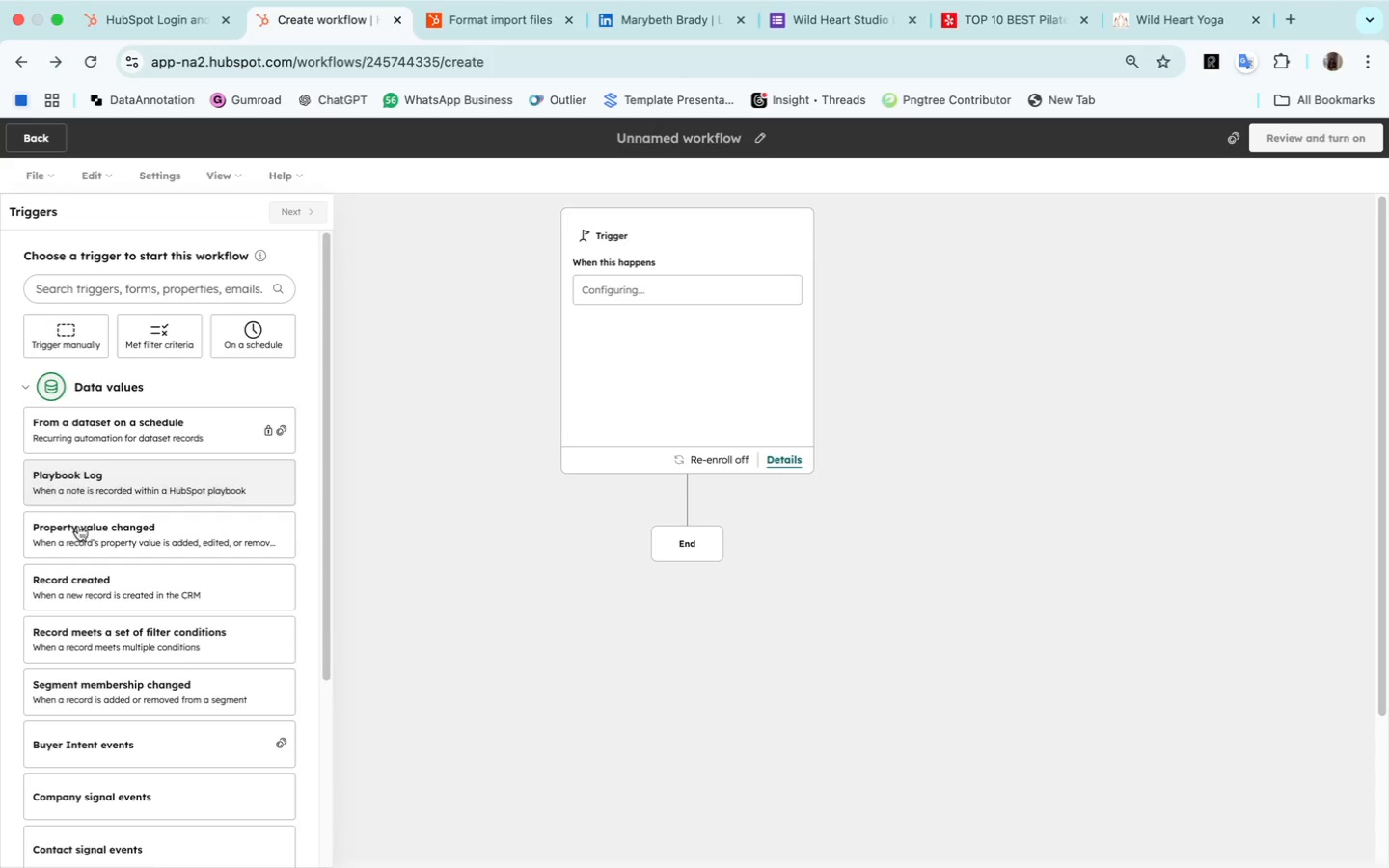 
scroll: coordinate [109, 699], scroll_direction: down, amount: 25.0
 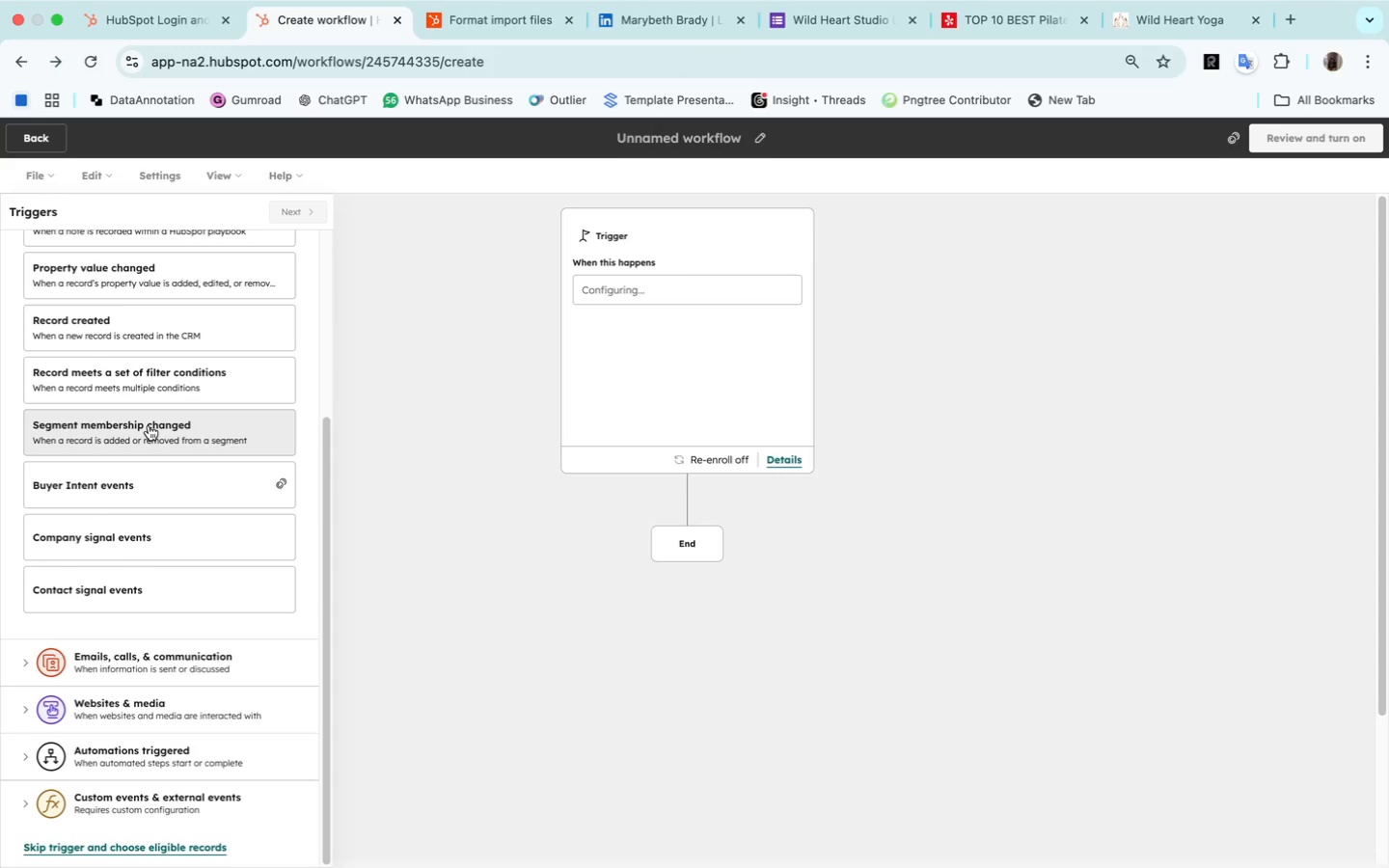 
wait(7.25)
 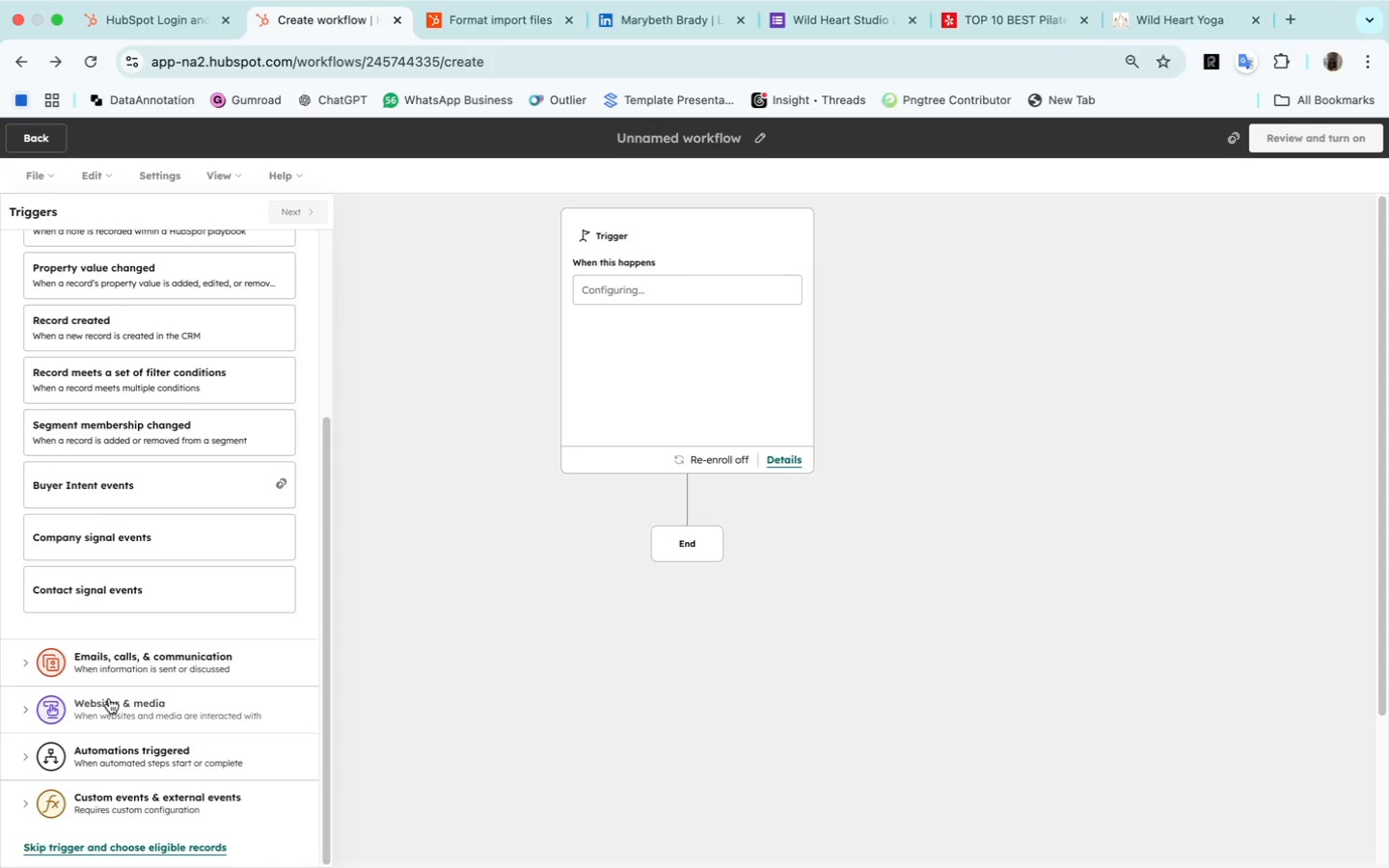 
scroll: coordinate [134, 717], scroll_direction: down, amount: 26.0
 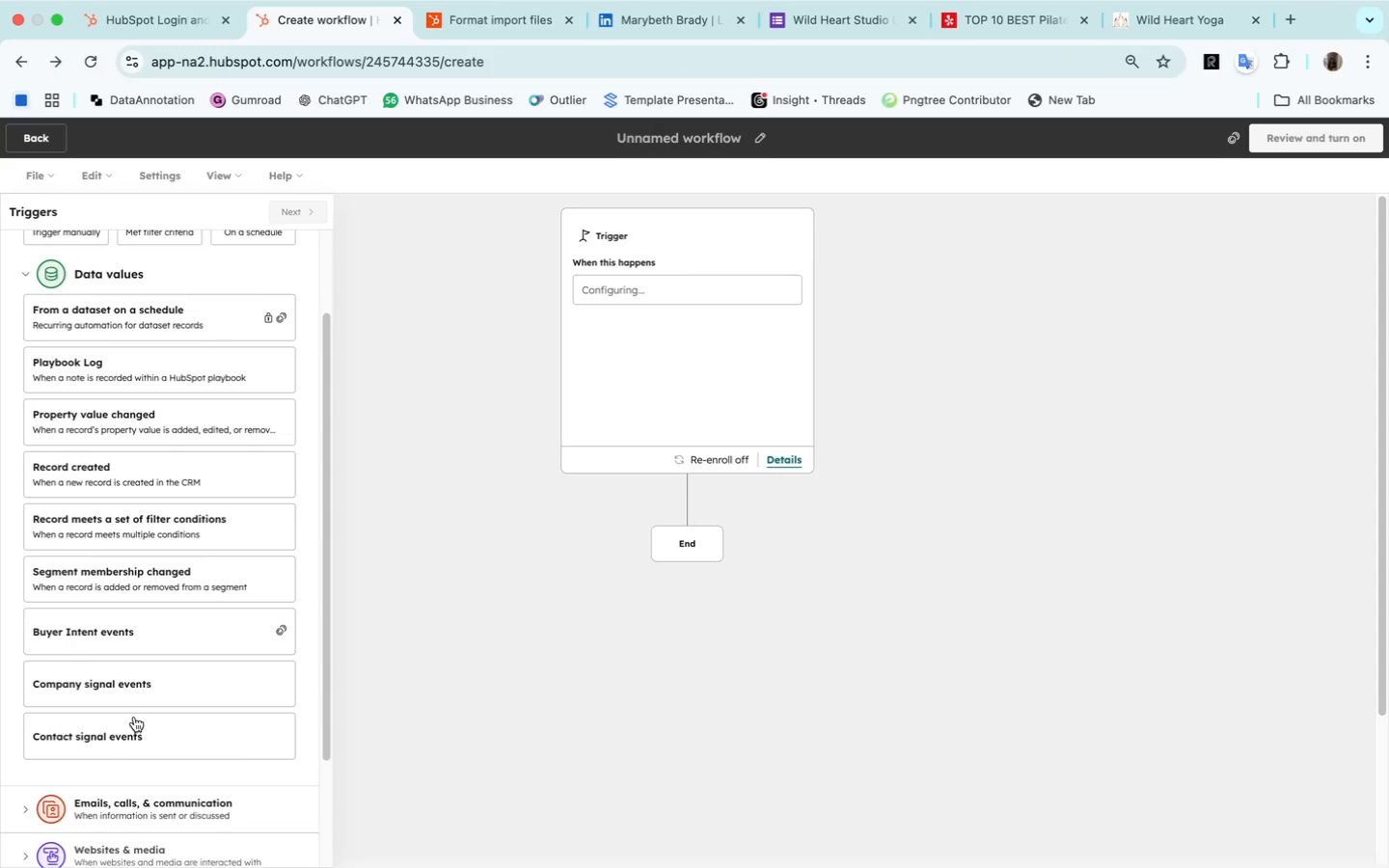 
scroll: coordinate [134, 717], scroll_direction: up, amount: 2.0
 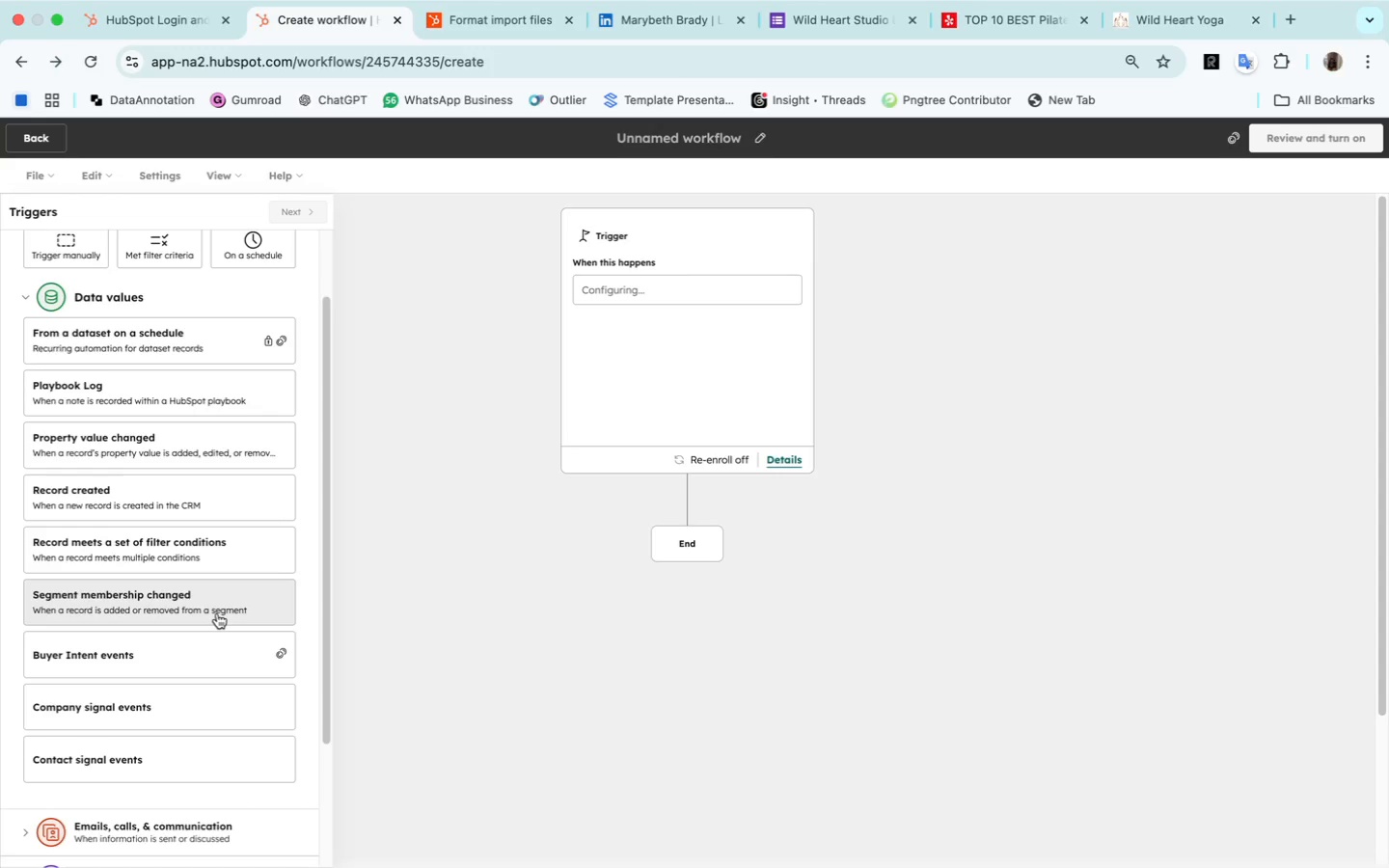 
wait(31.74)
 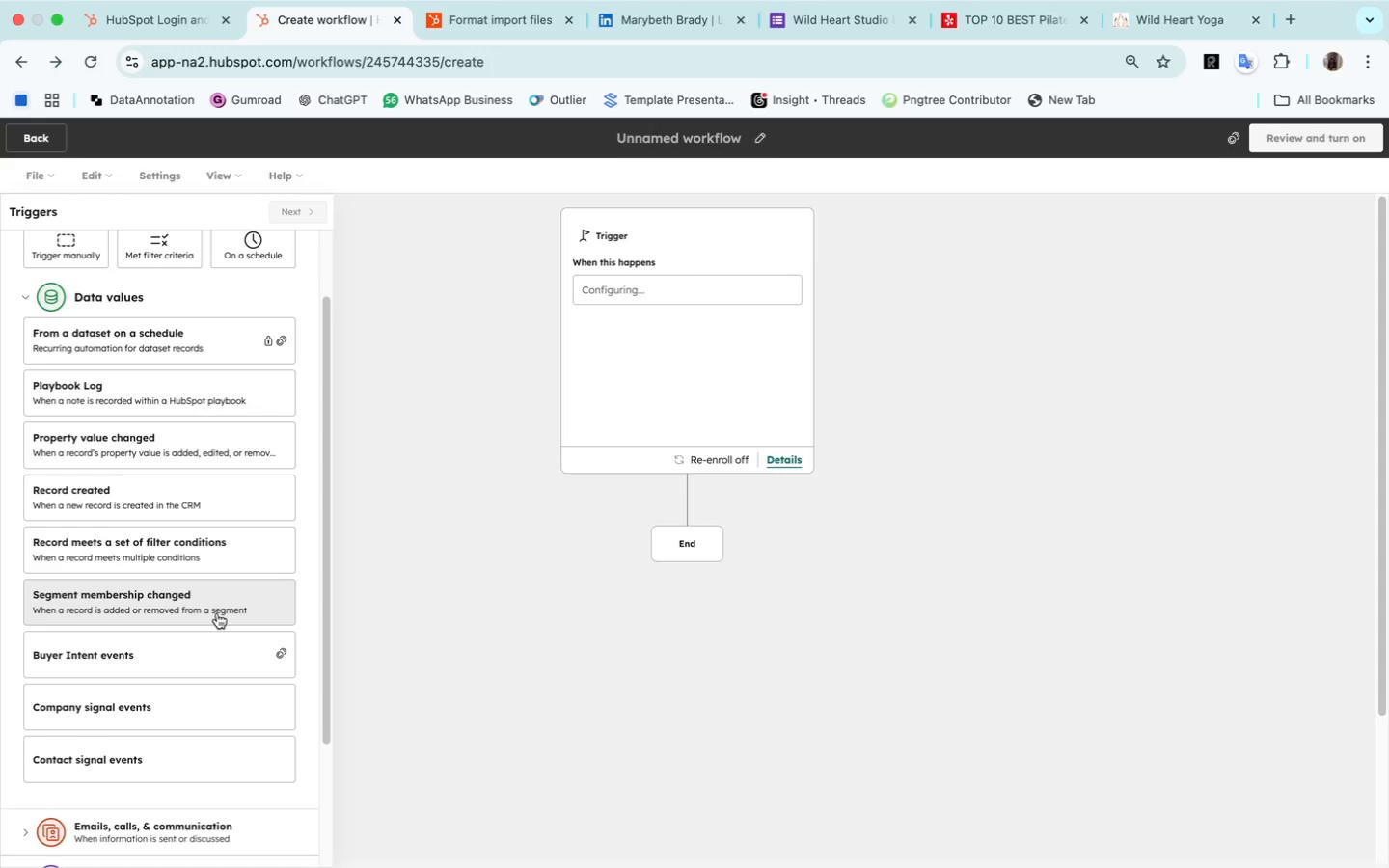 
scroll: coordinate [190, 430], scroll_direction: up, amount: 53.0
 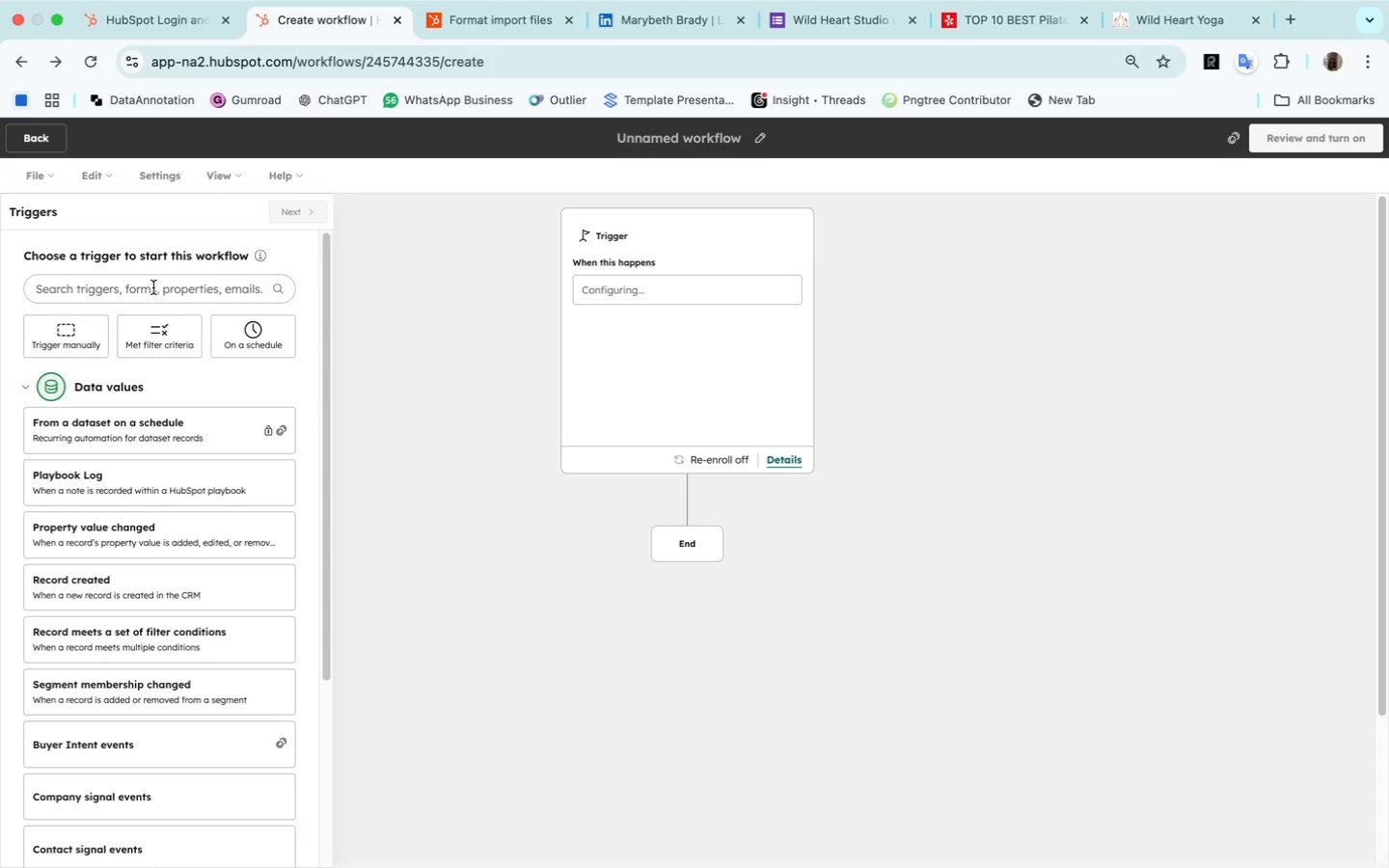 
left_click([153, 287])
 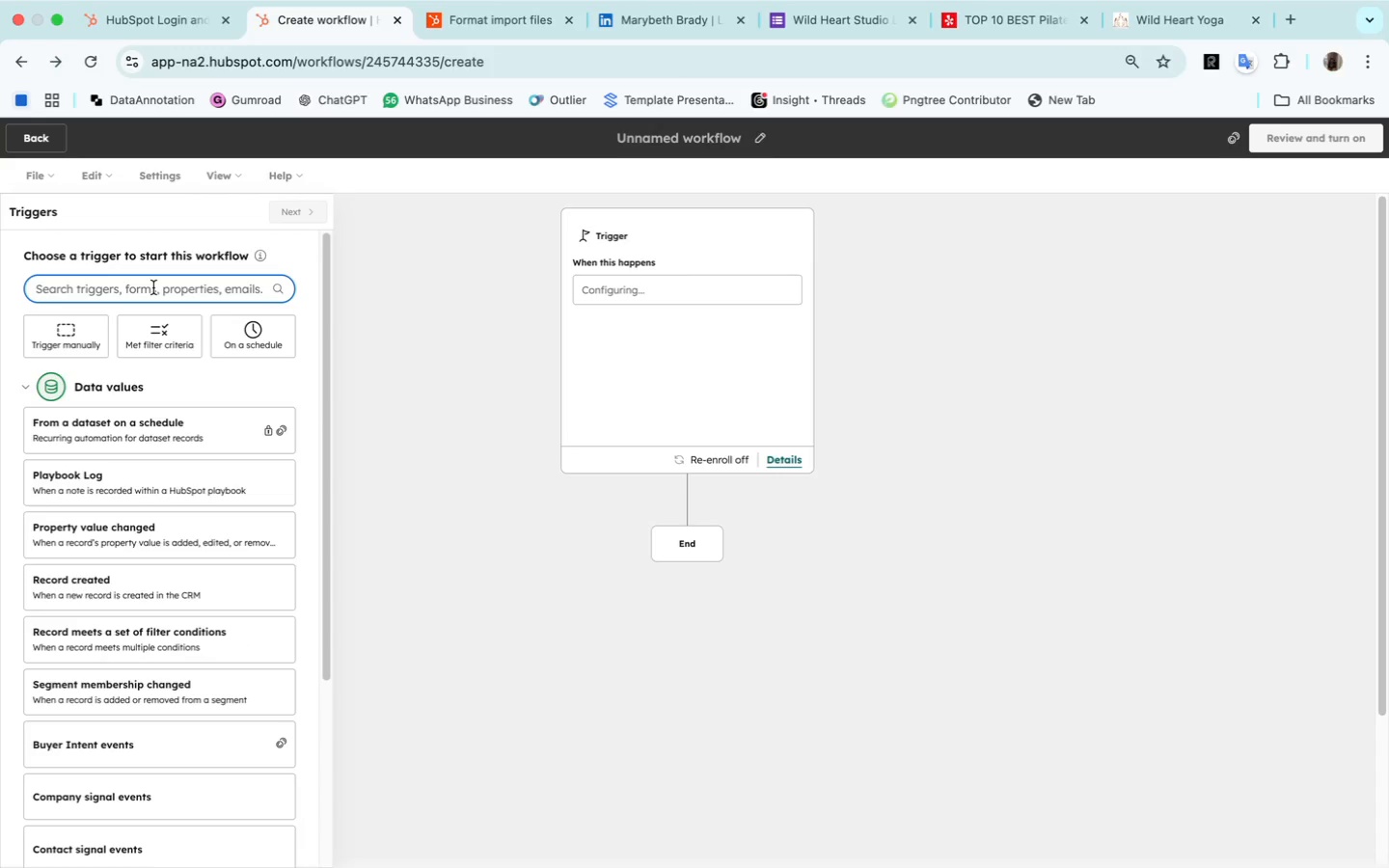 
type(contact created)
 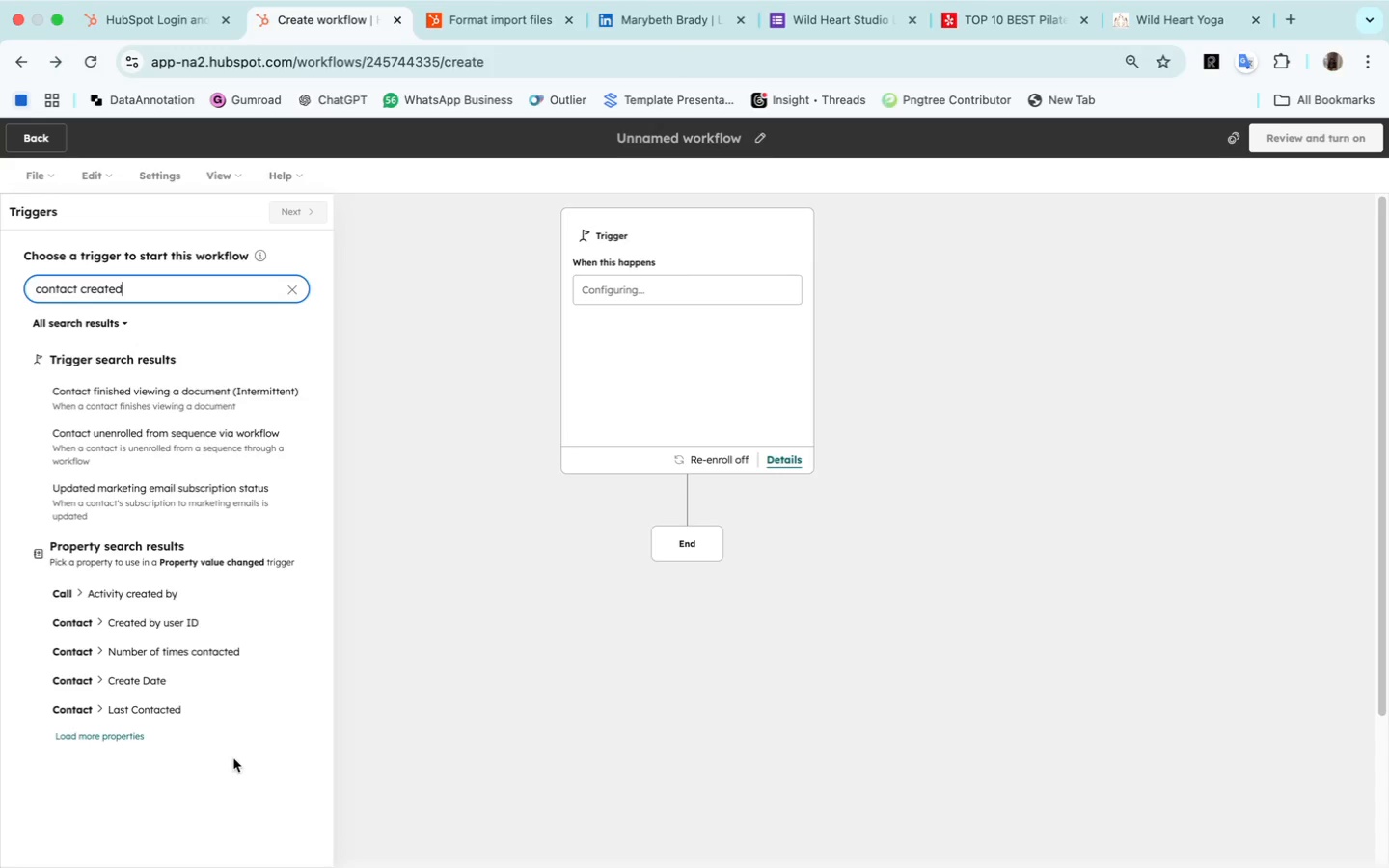 
wait(44.07)
 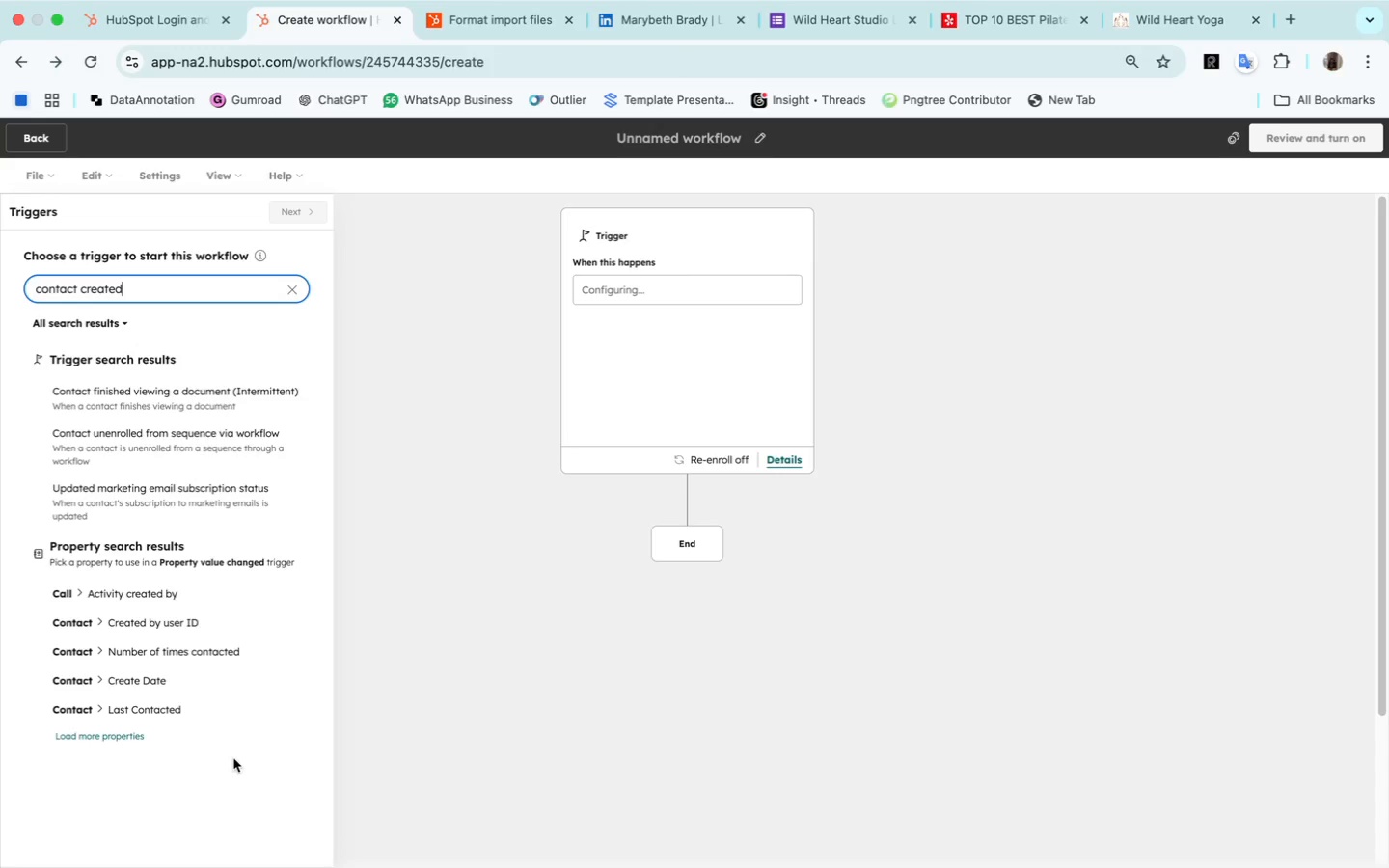 
left_click([292, 290])